 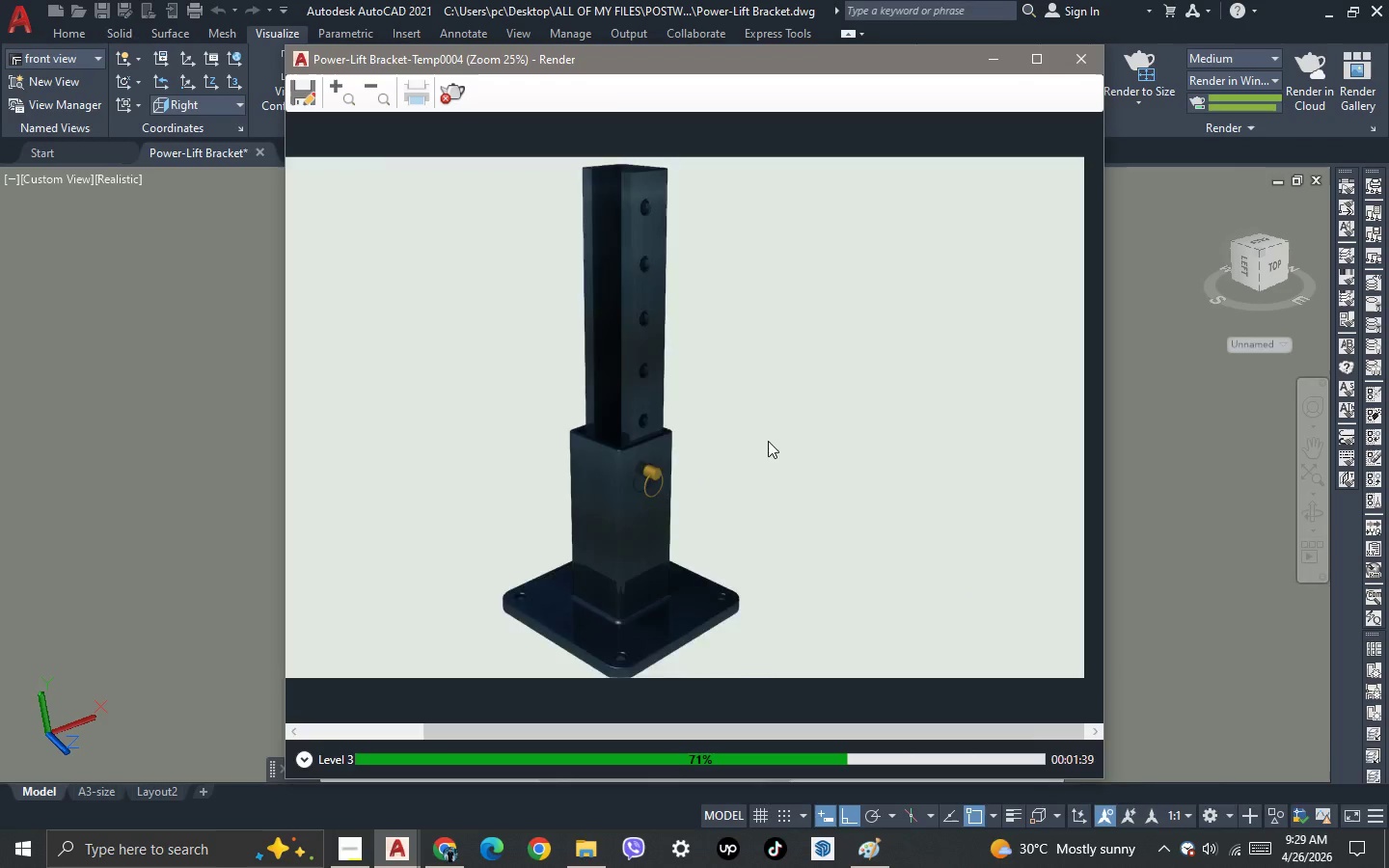 
scroll: coordinate [667, 503], scroll_direction: up, amount: 1.0
 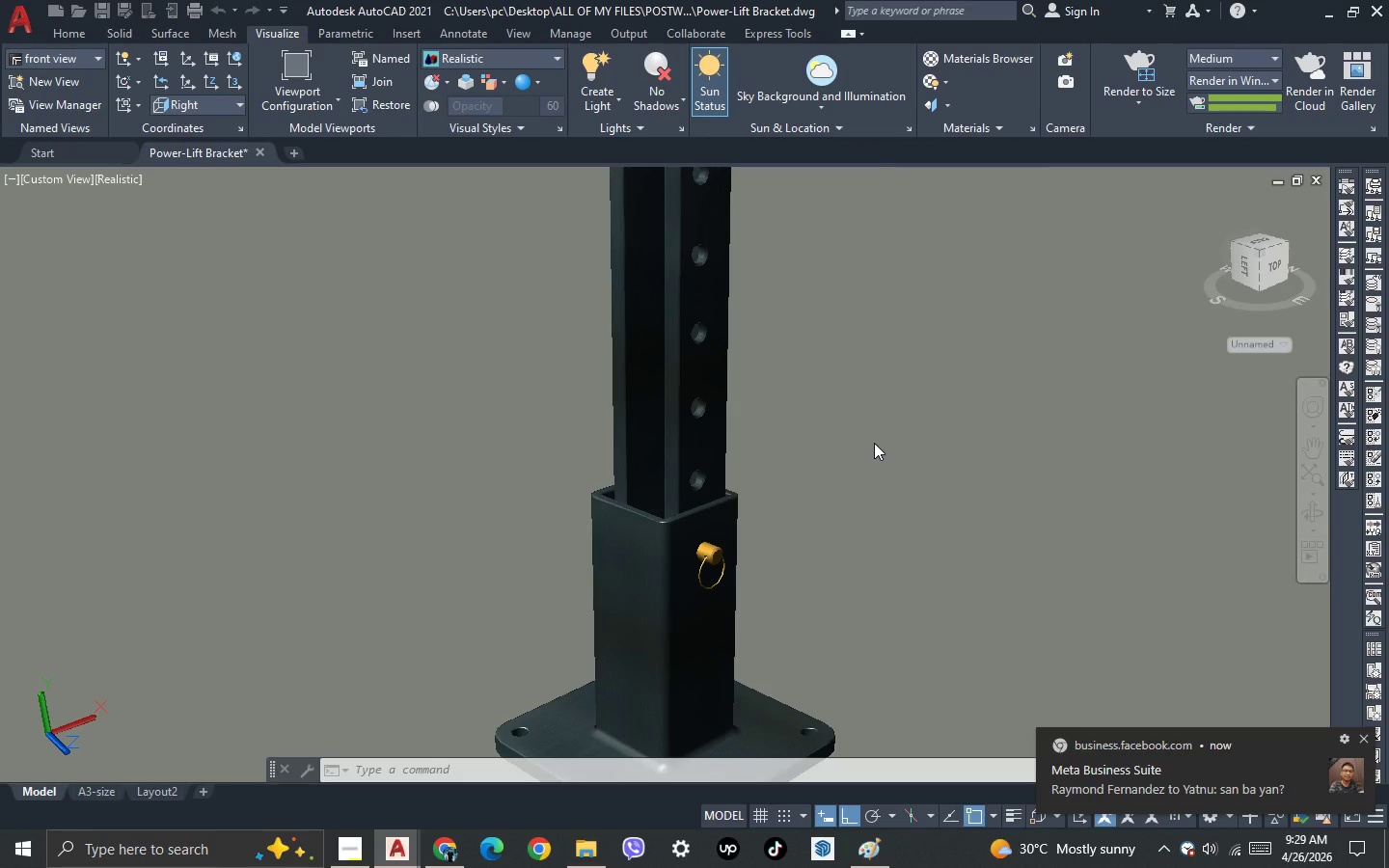 
mouse_move([372, 822])
 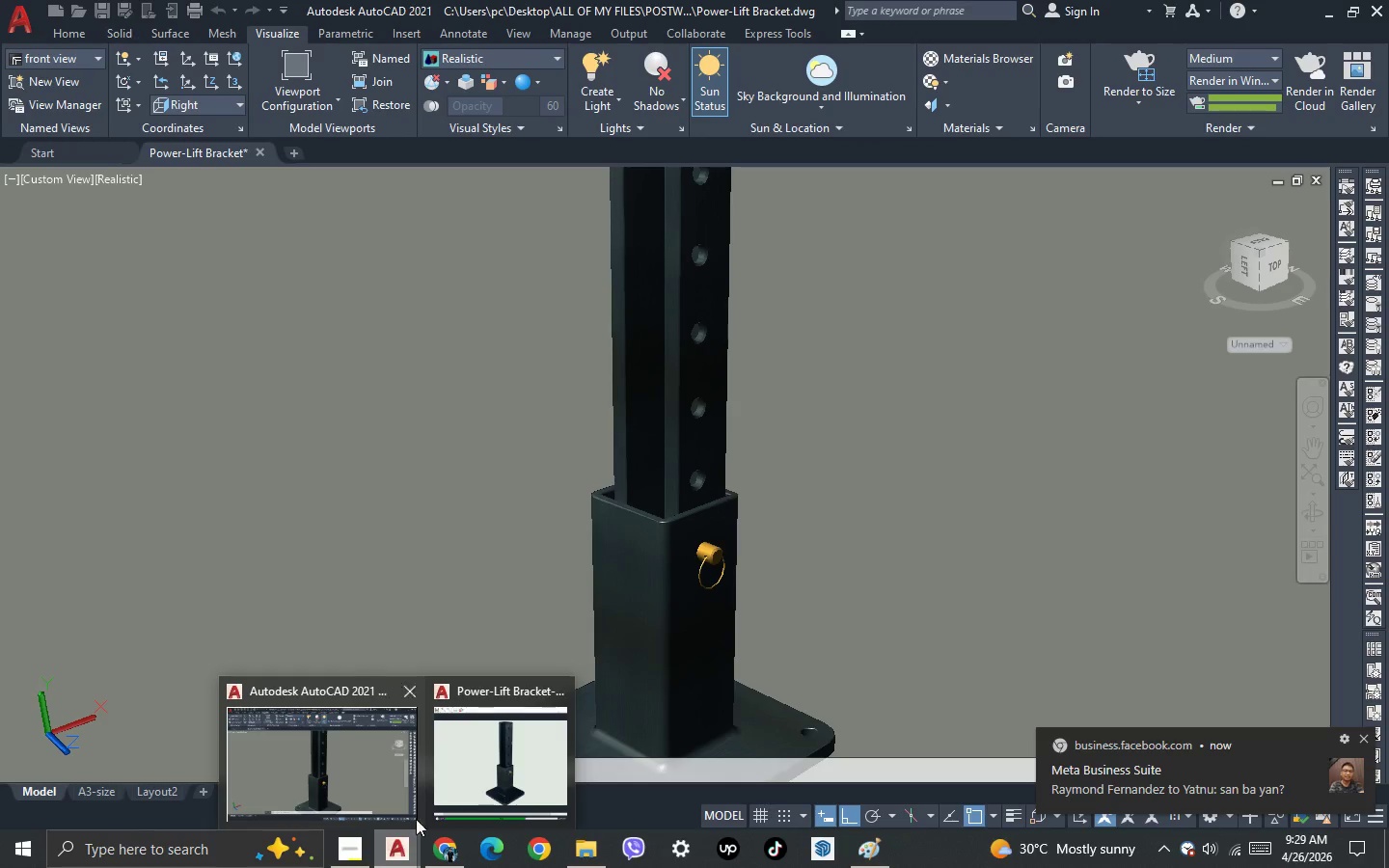 
left_click([490, 776])
 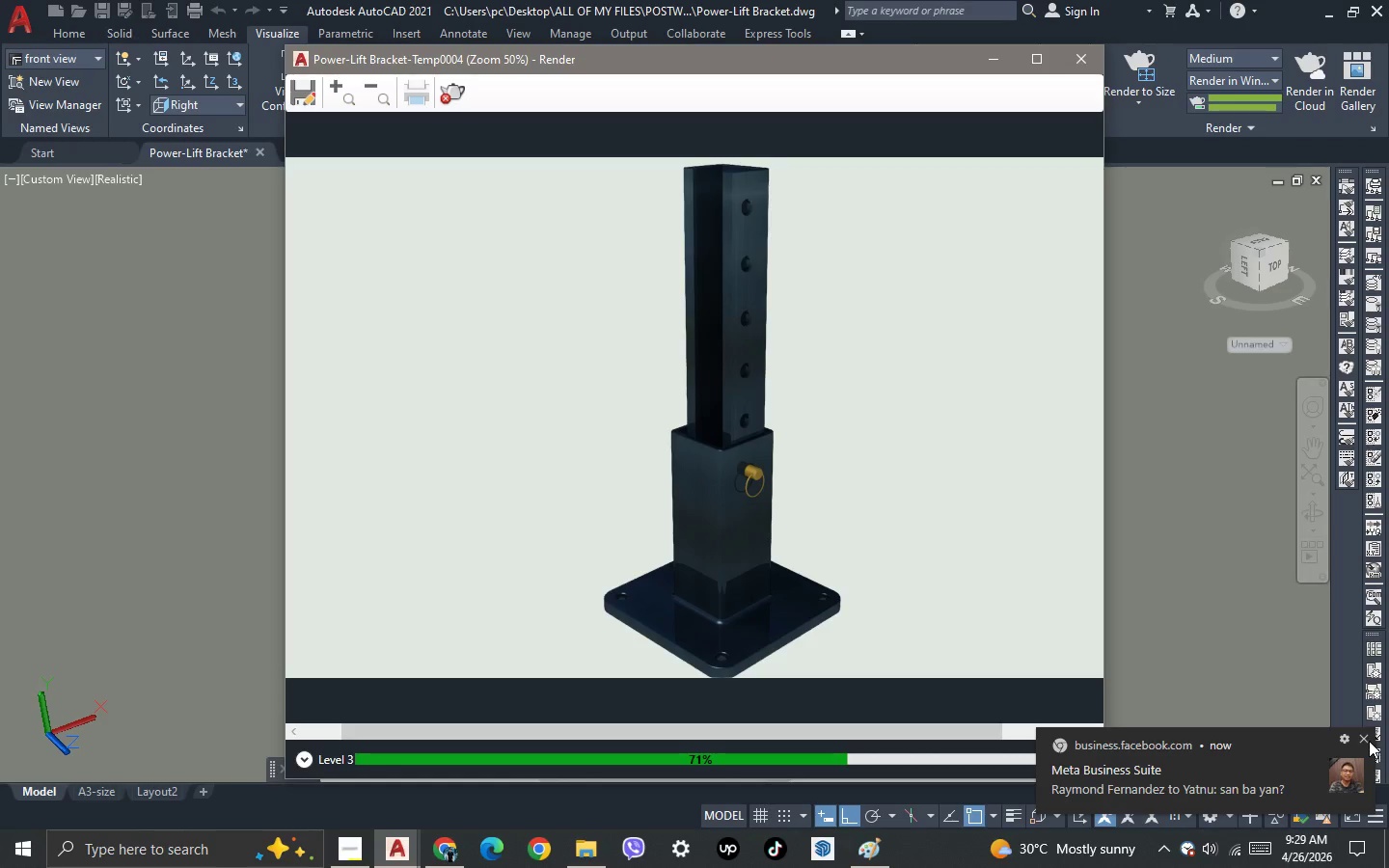 
left_click([1365, 739])
 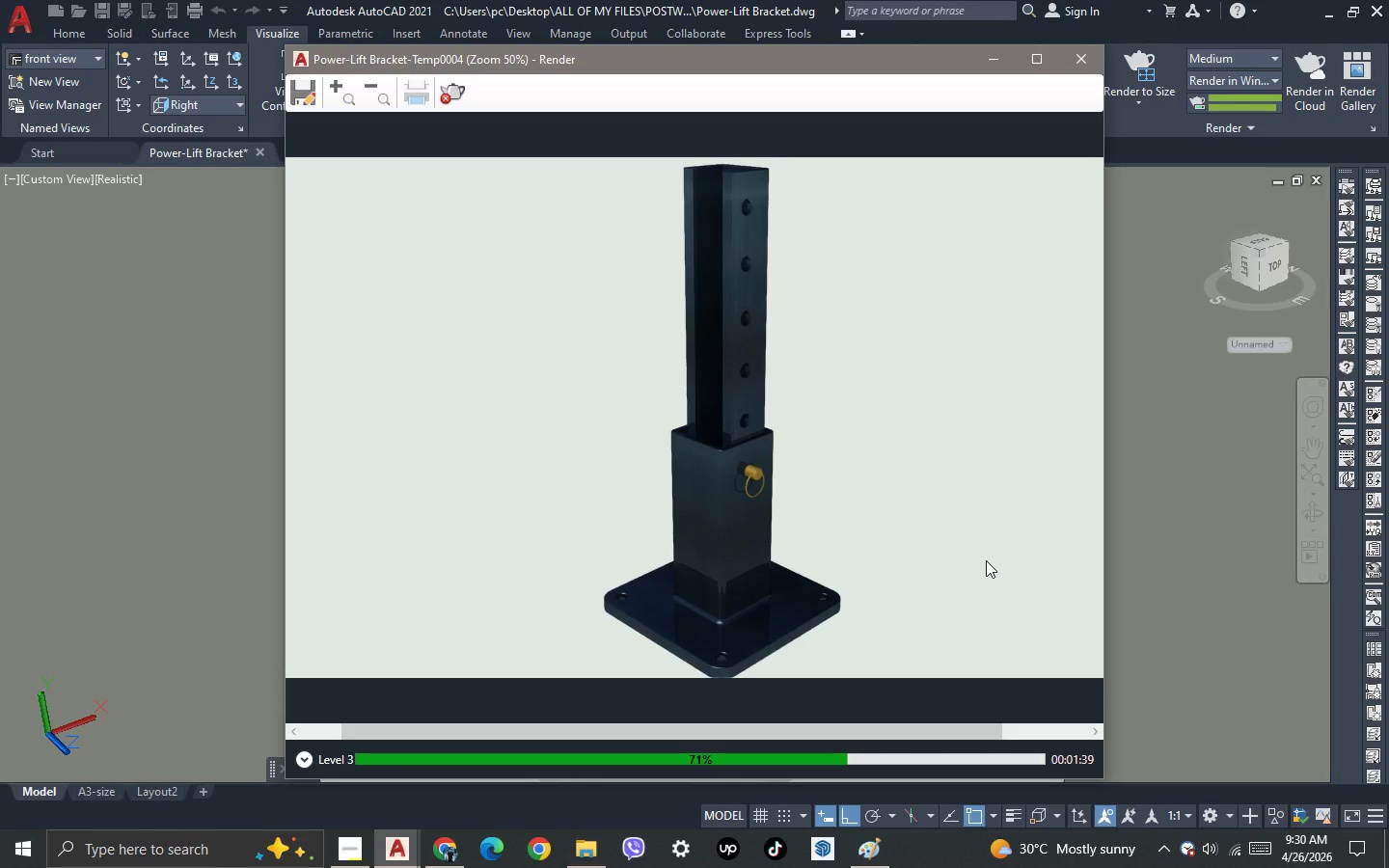 
wait(5.52)
 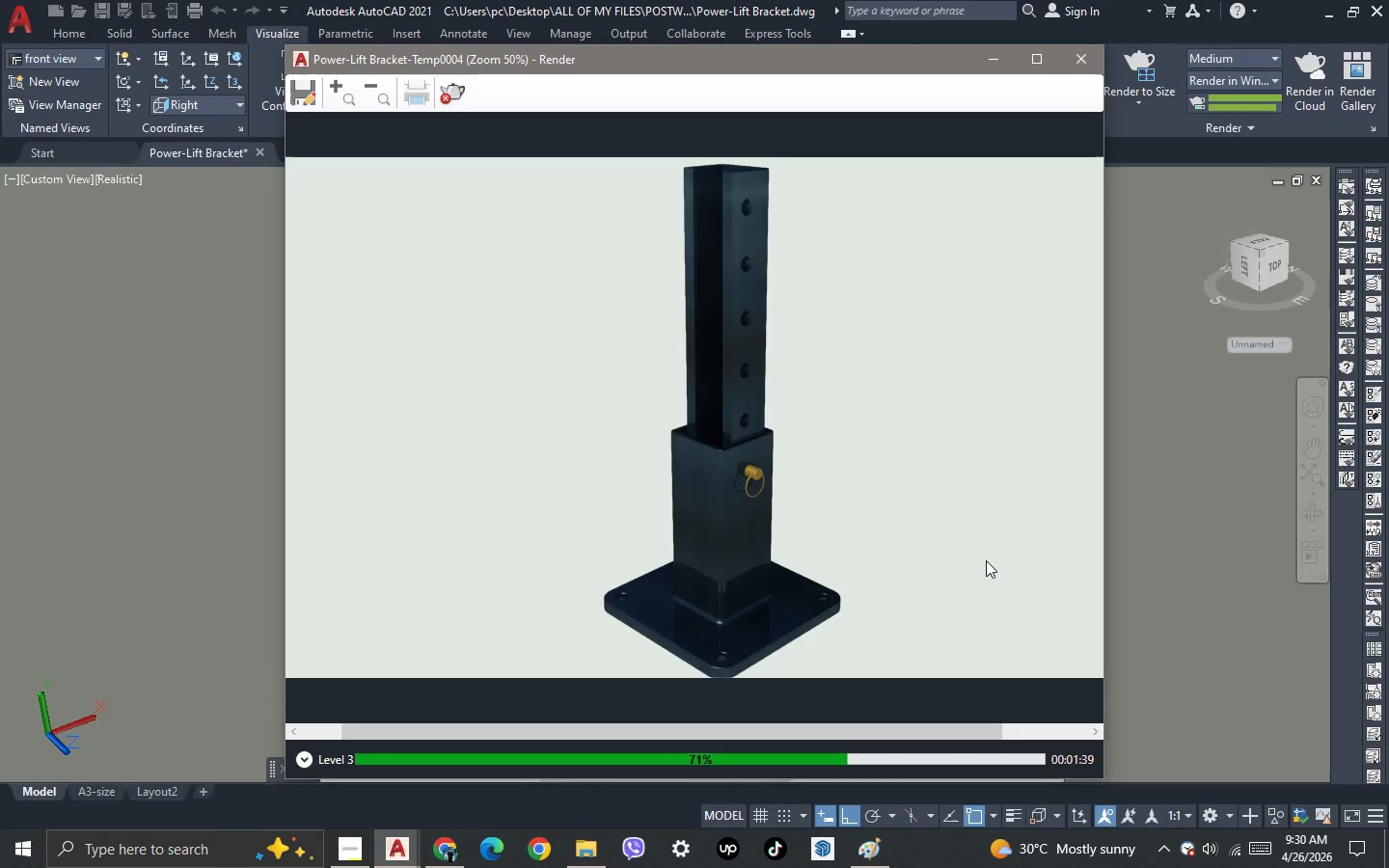 
scroll: coordinate [926, 464], scroll_direction: down, amount: 1.0
 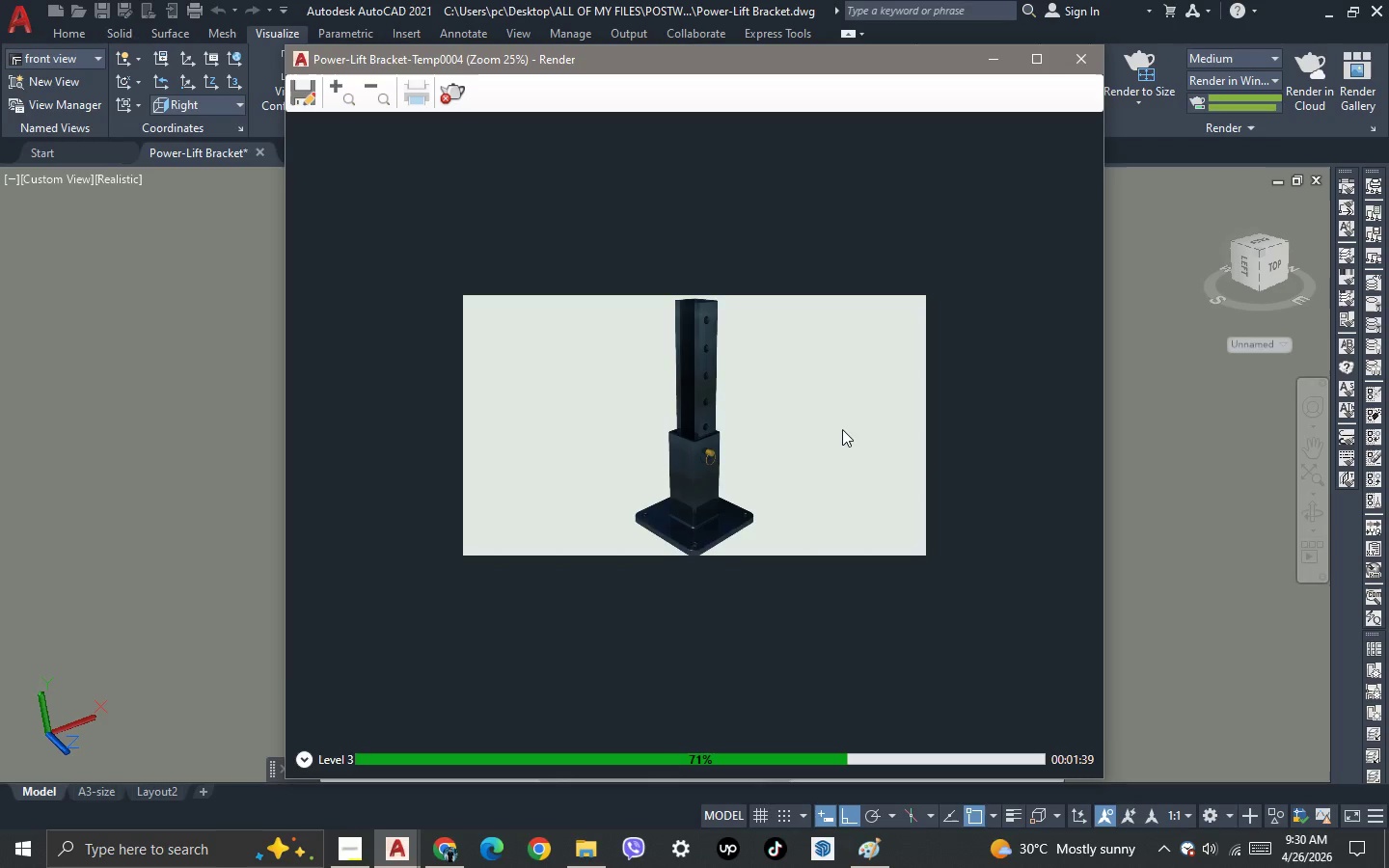 
scroll: coordinate [842, 429], scroll_direction: up, amount: 1.0
 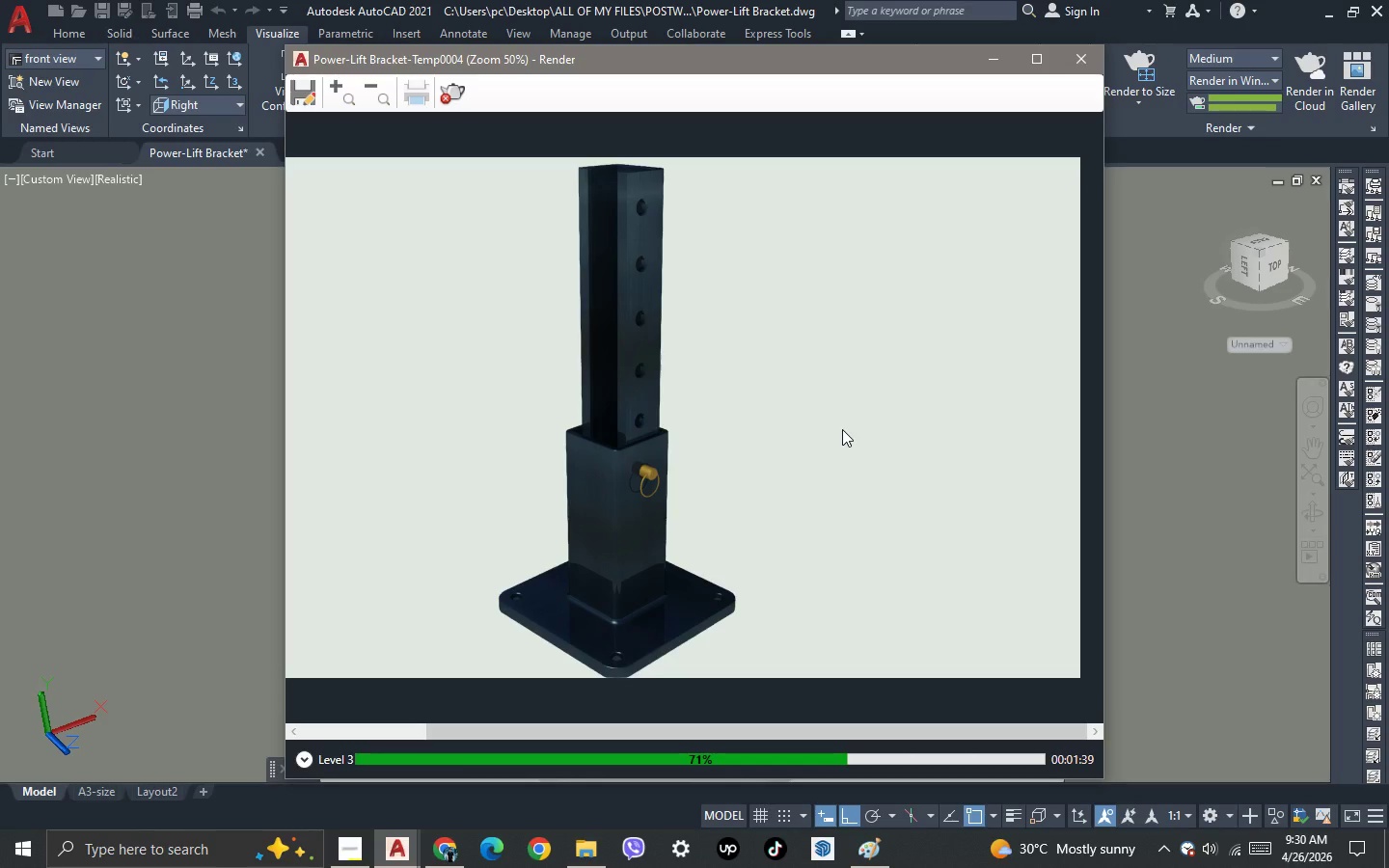 
scroll: coordinate [842, 429], scroll_direction: down, amount: 1.0
 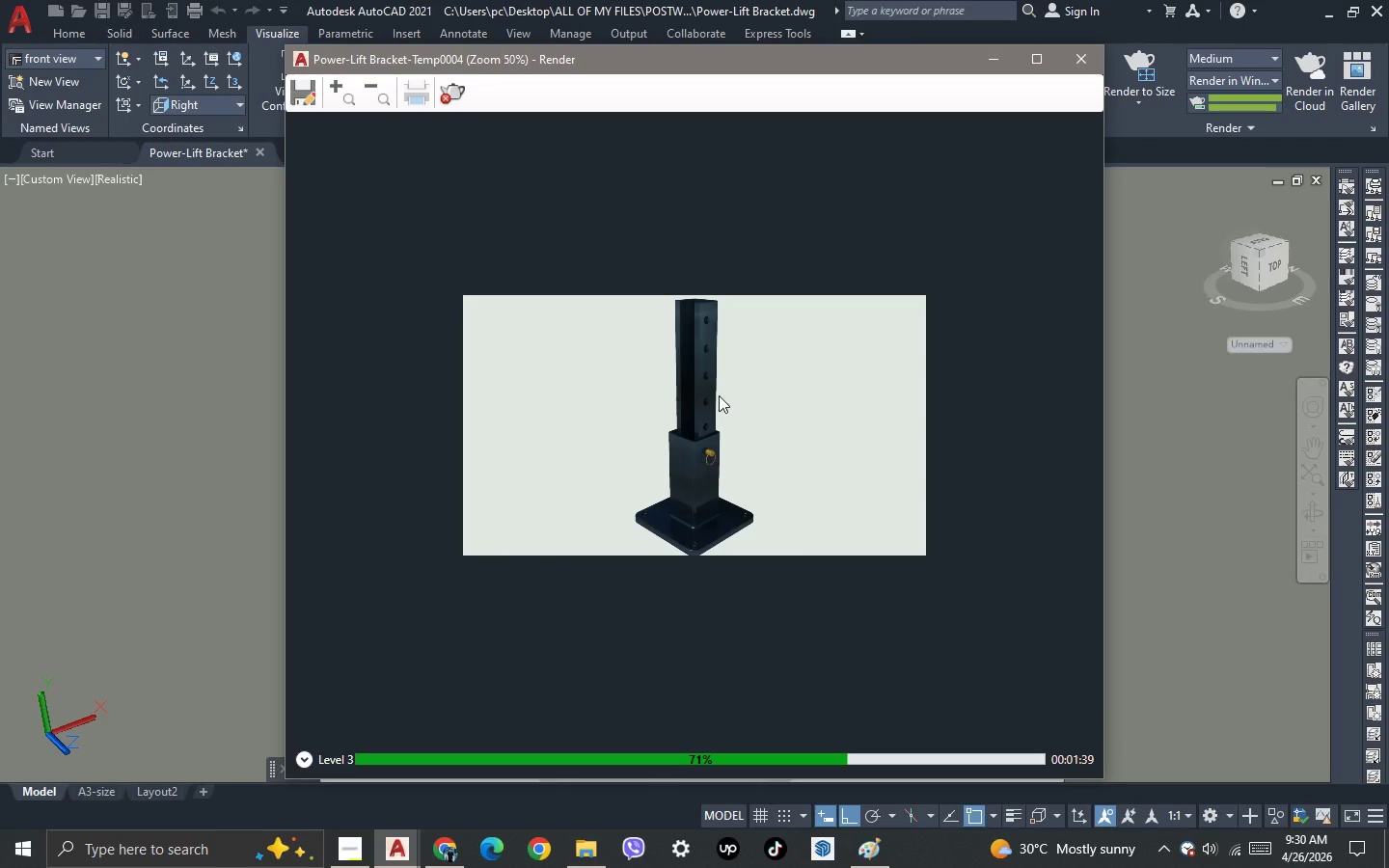 
scroll: coordinate [719, 395], scroll_direction: up, amount: 2.0
 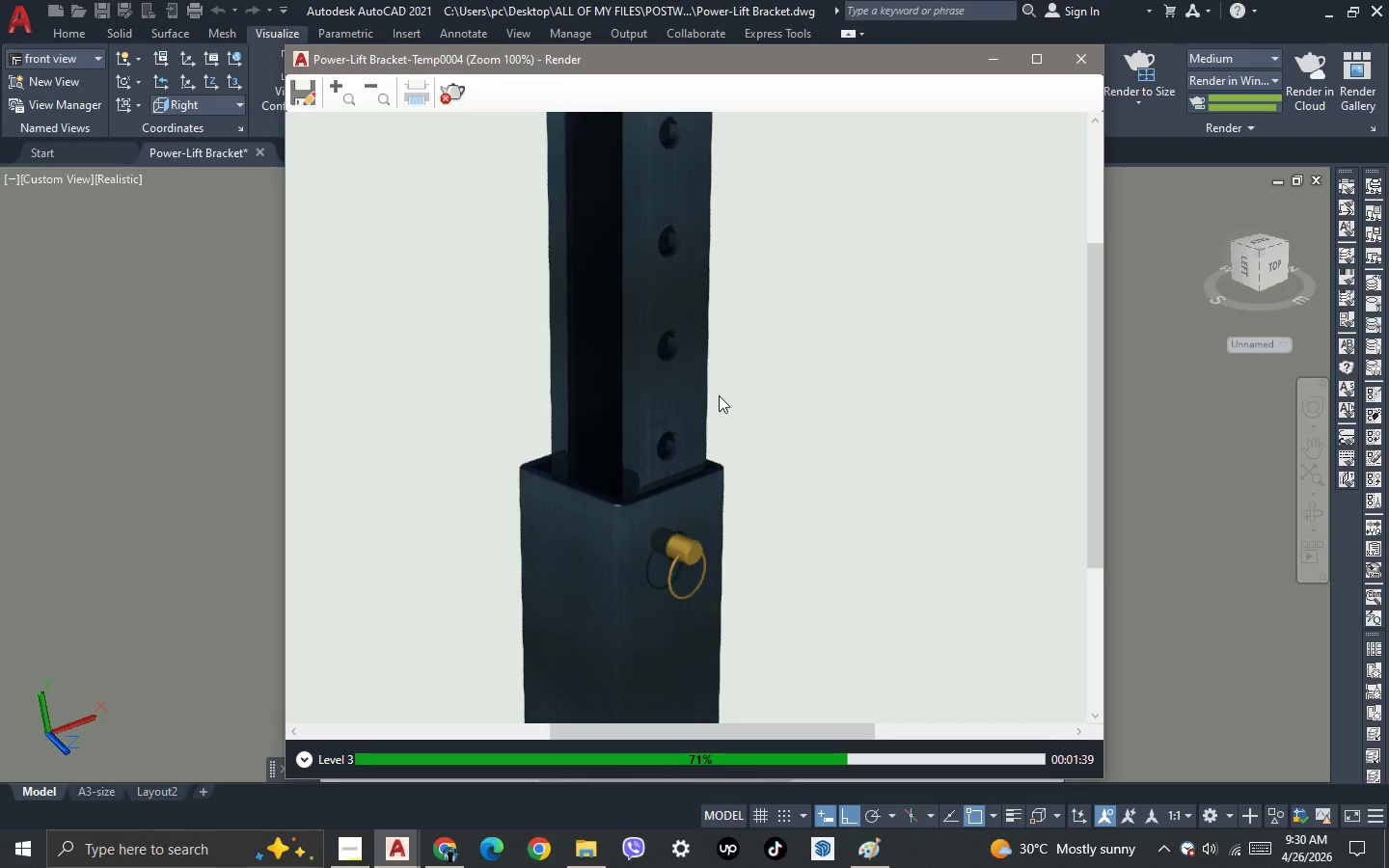 
scroll: coordinate [719, 395], scroll_direction: down, amount: 1.0
 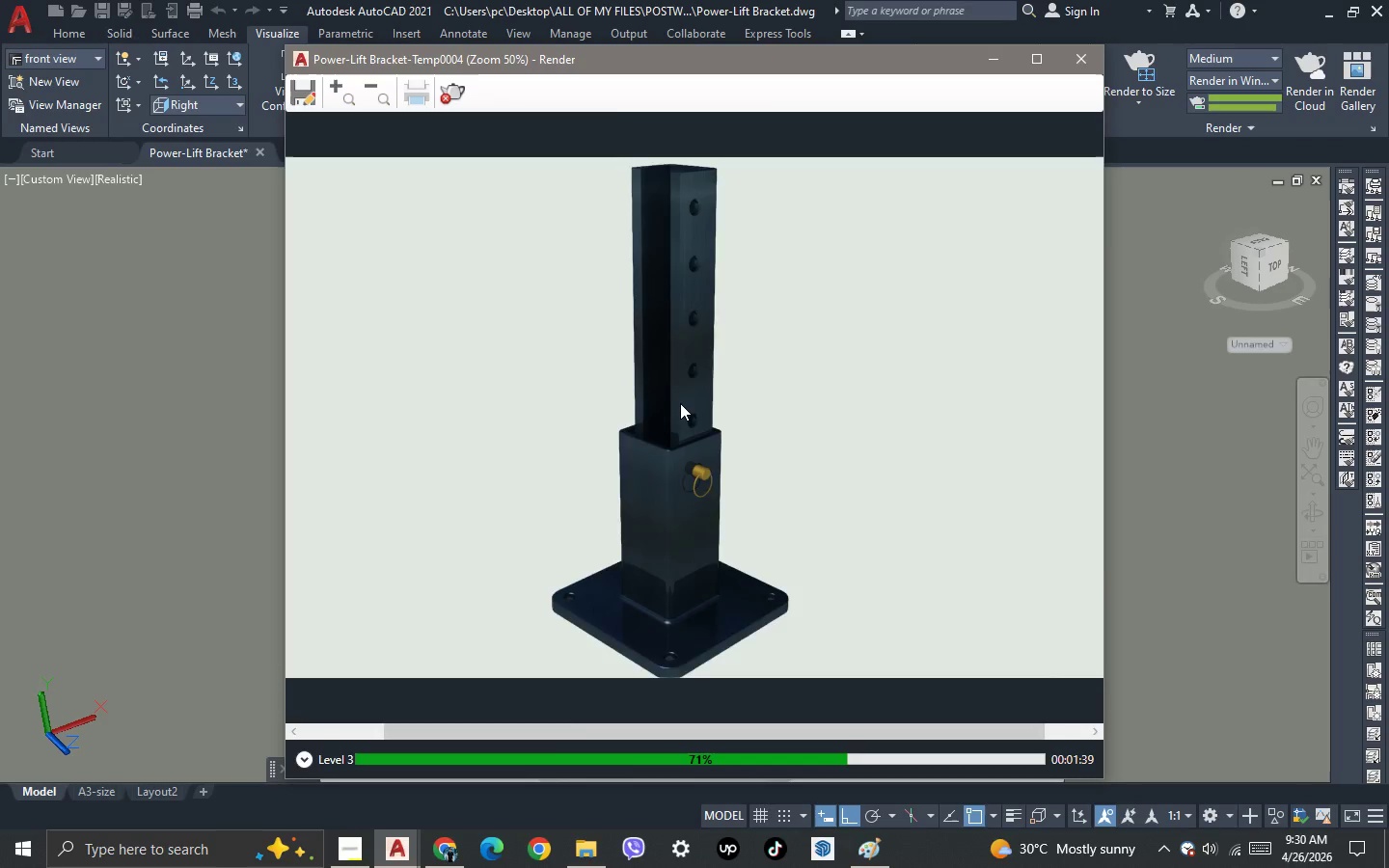 
scroll: coordinate [680, 403], scroll_direction: up, amount: 2.0
 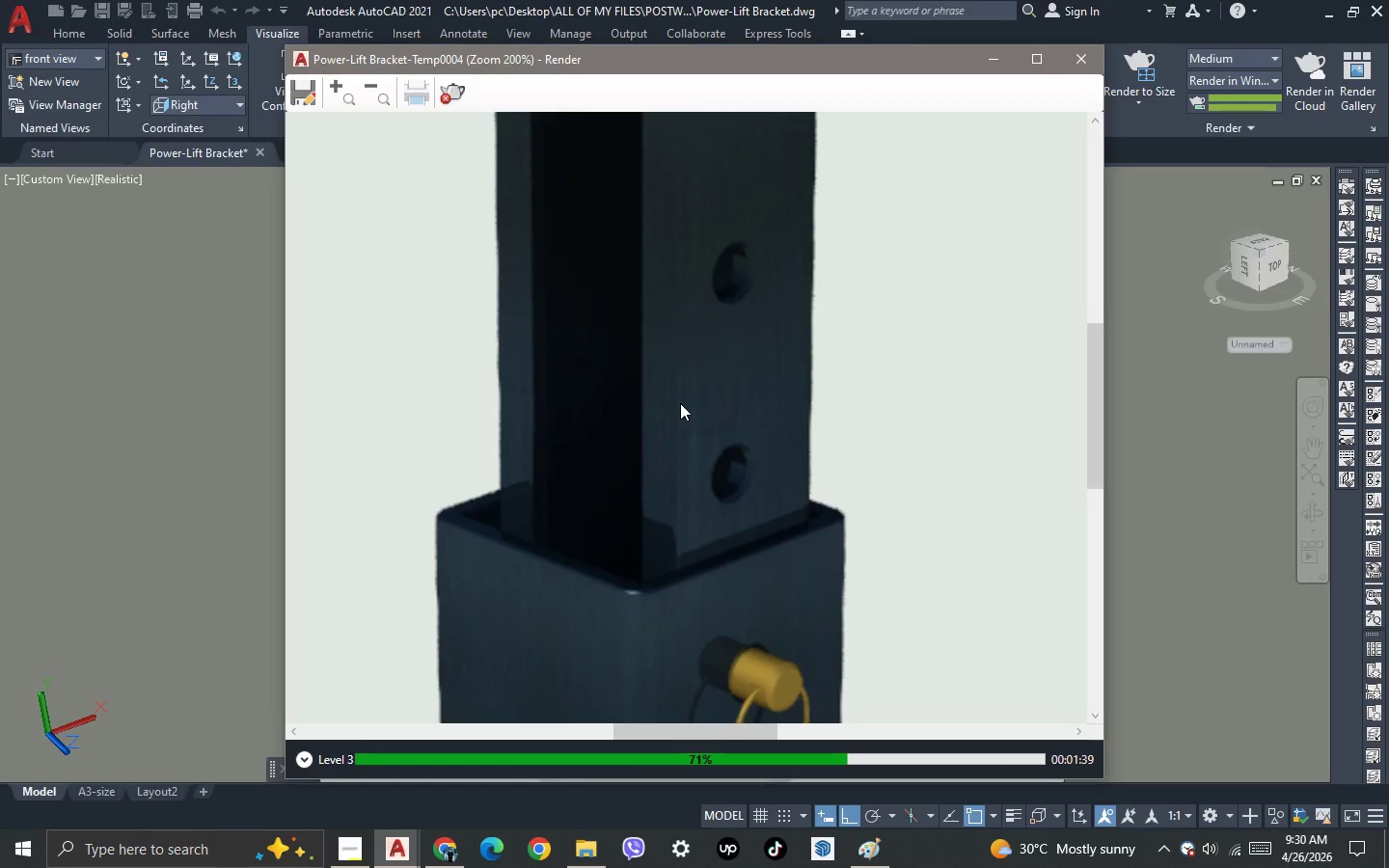 
scroll: coordinate [680, 410], scroll_direction: down, amount: 2.0
 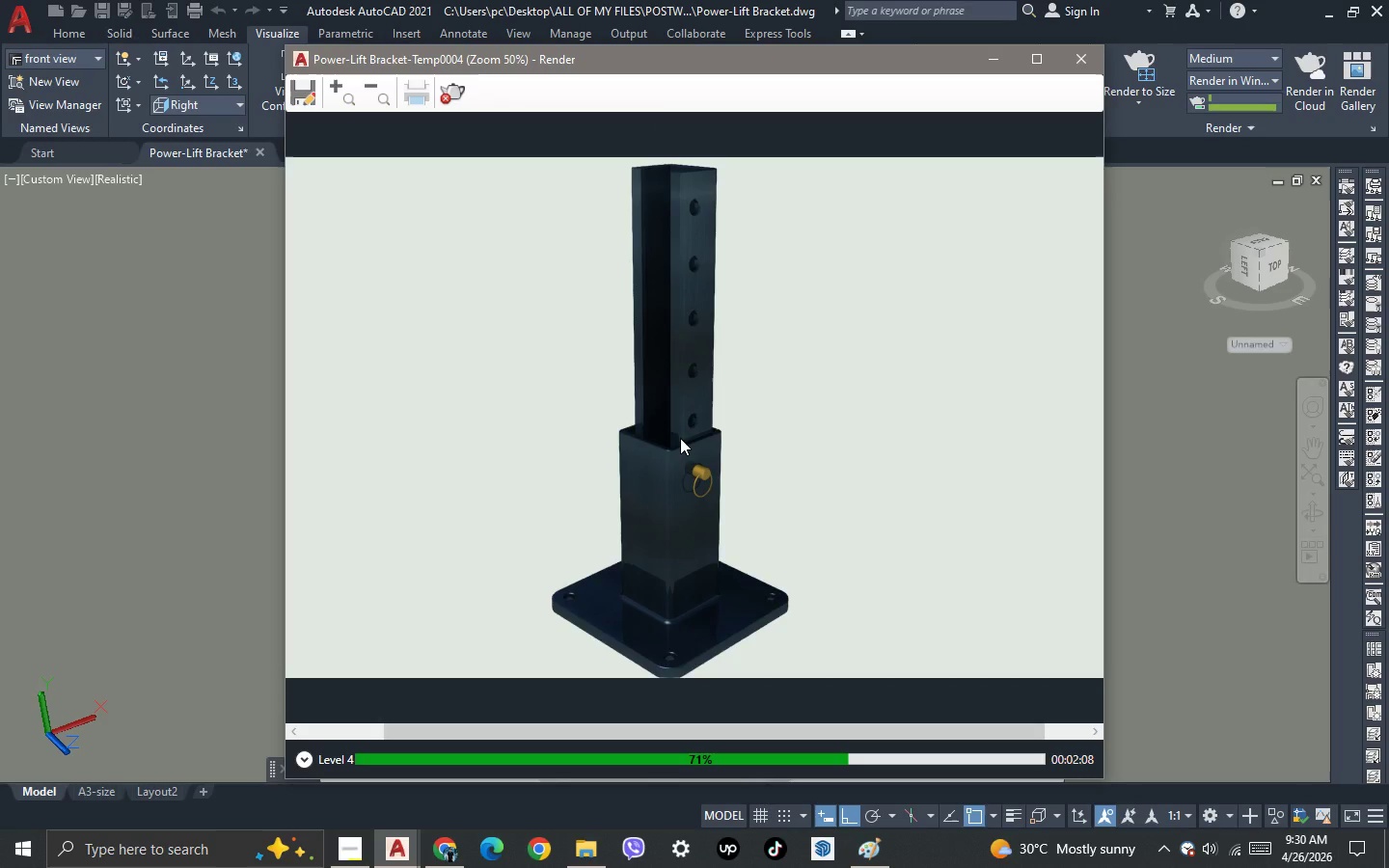 
scroll: coordinate [697, 414], scroll_direction: up, amount: 1.0
 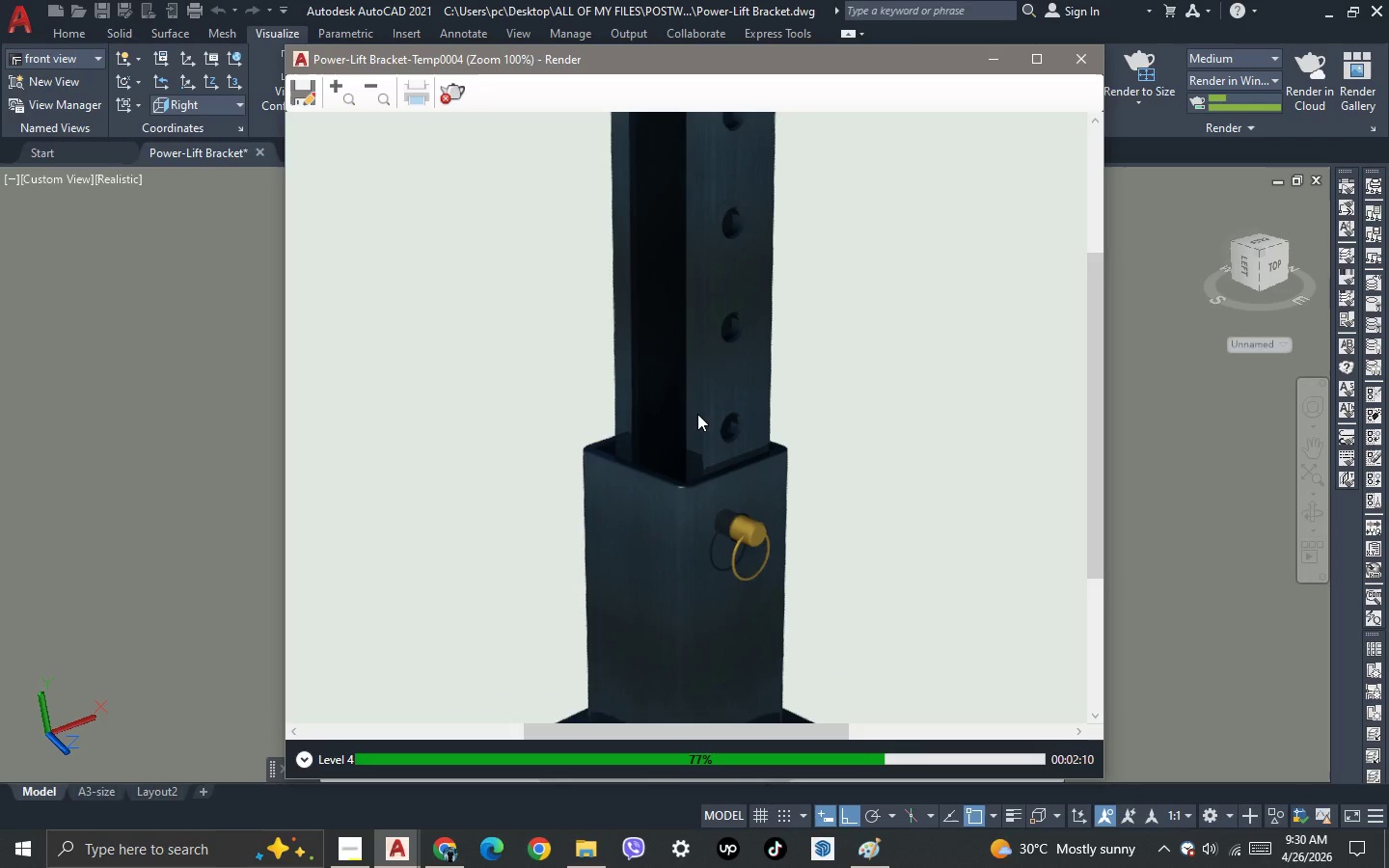 
scroll: coordinate [701, 411], scroll_direction: down, amount: 1.0
 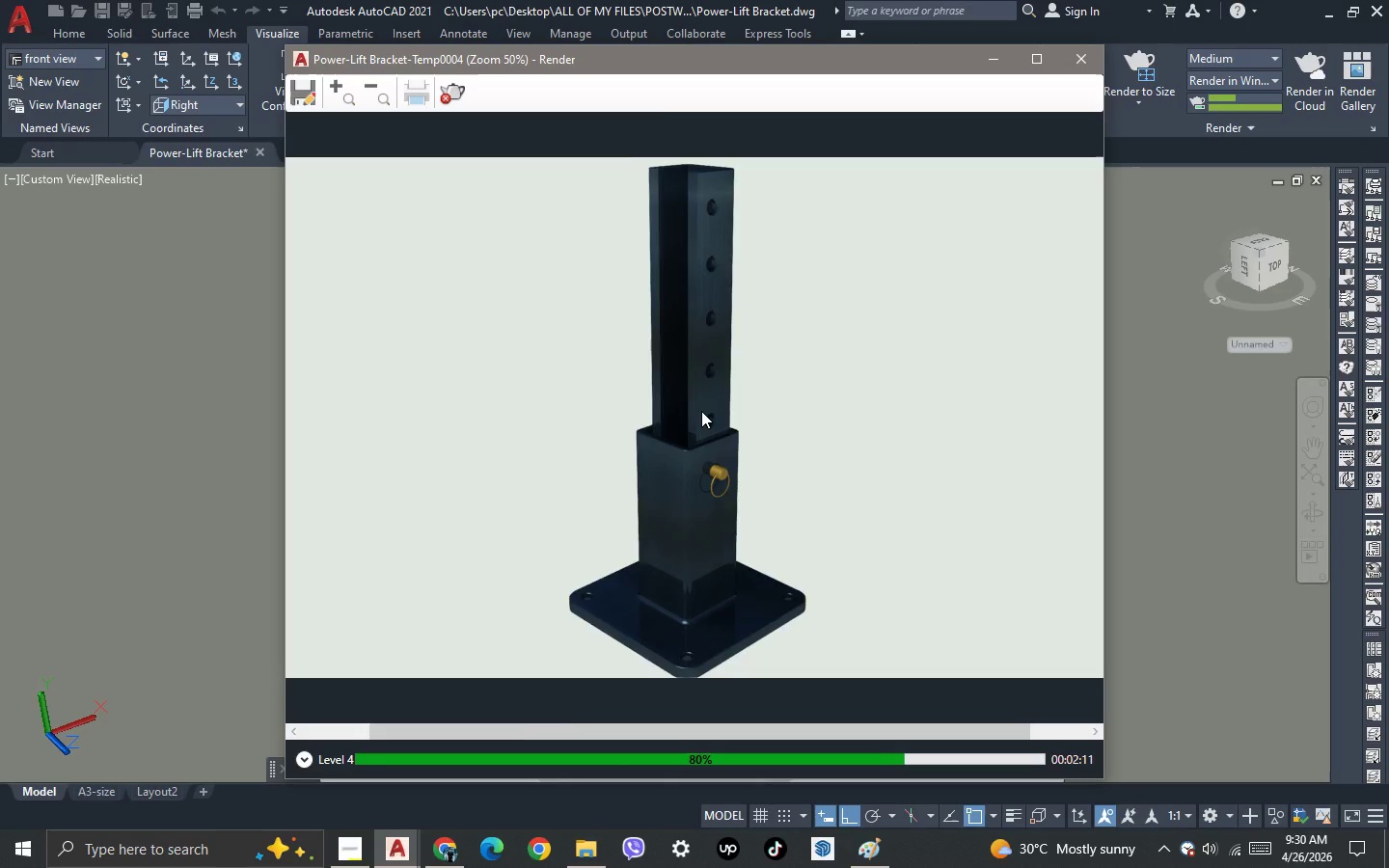 
scroll: coordinate [701, 411], scroll_direction: up, amount: 1.0
 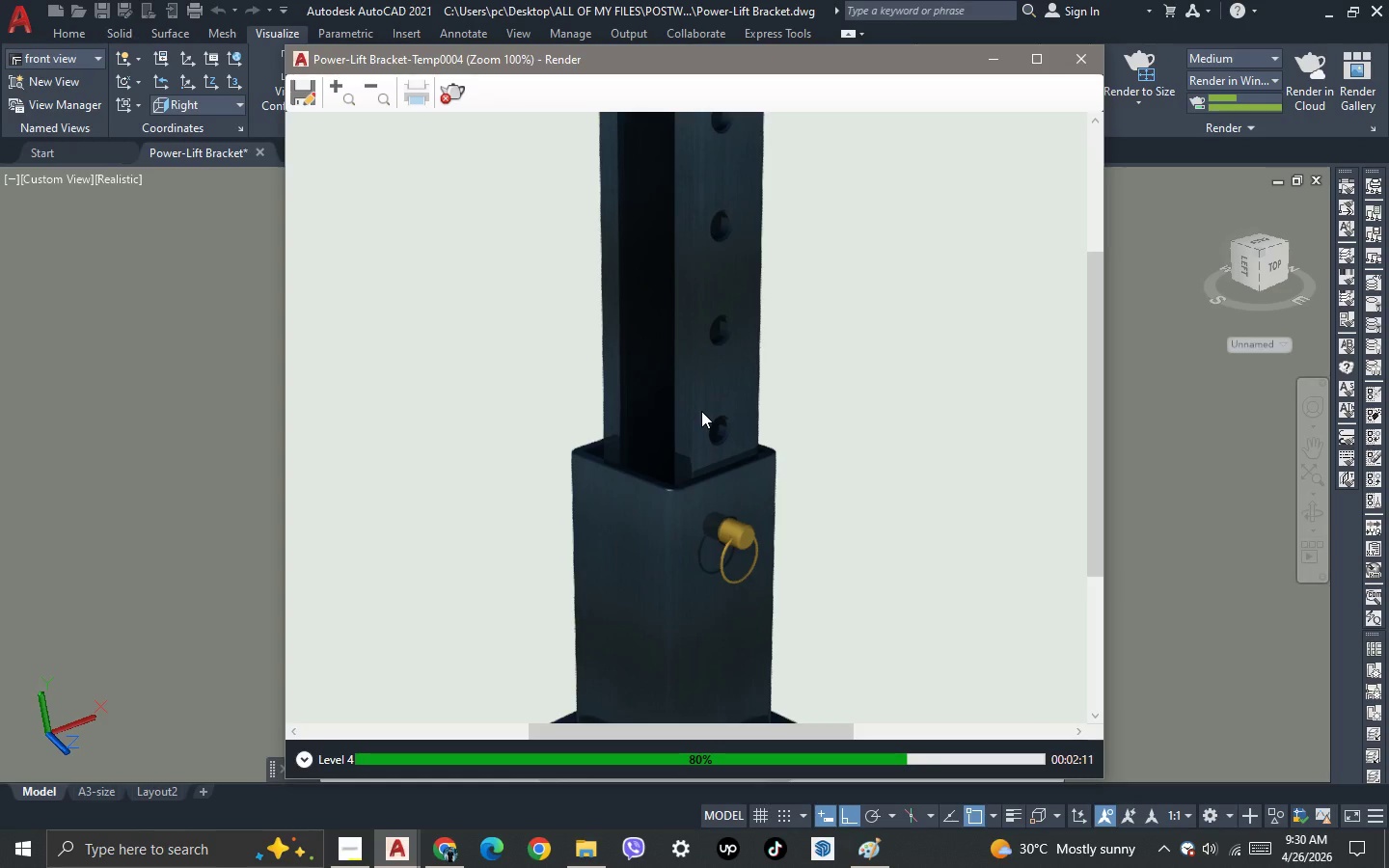 
scroll: coordinate [767, 395], scroll_direction: down, amount: 2.0
 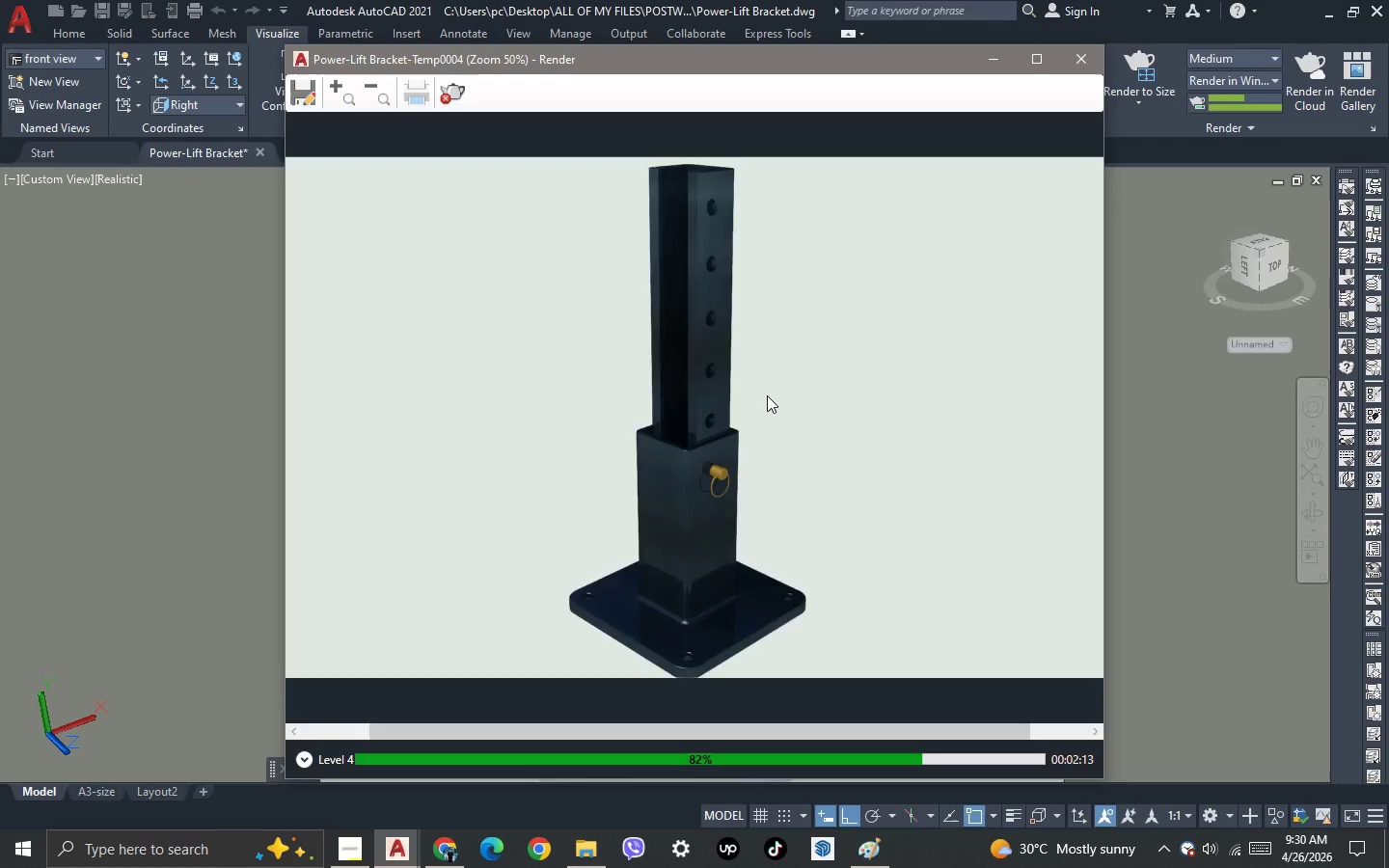 
scroll: coordinate [767, 395], scroll_direction: up, amount: 1.0
 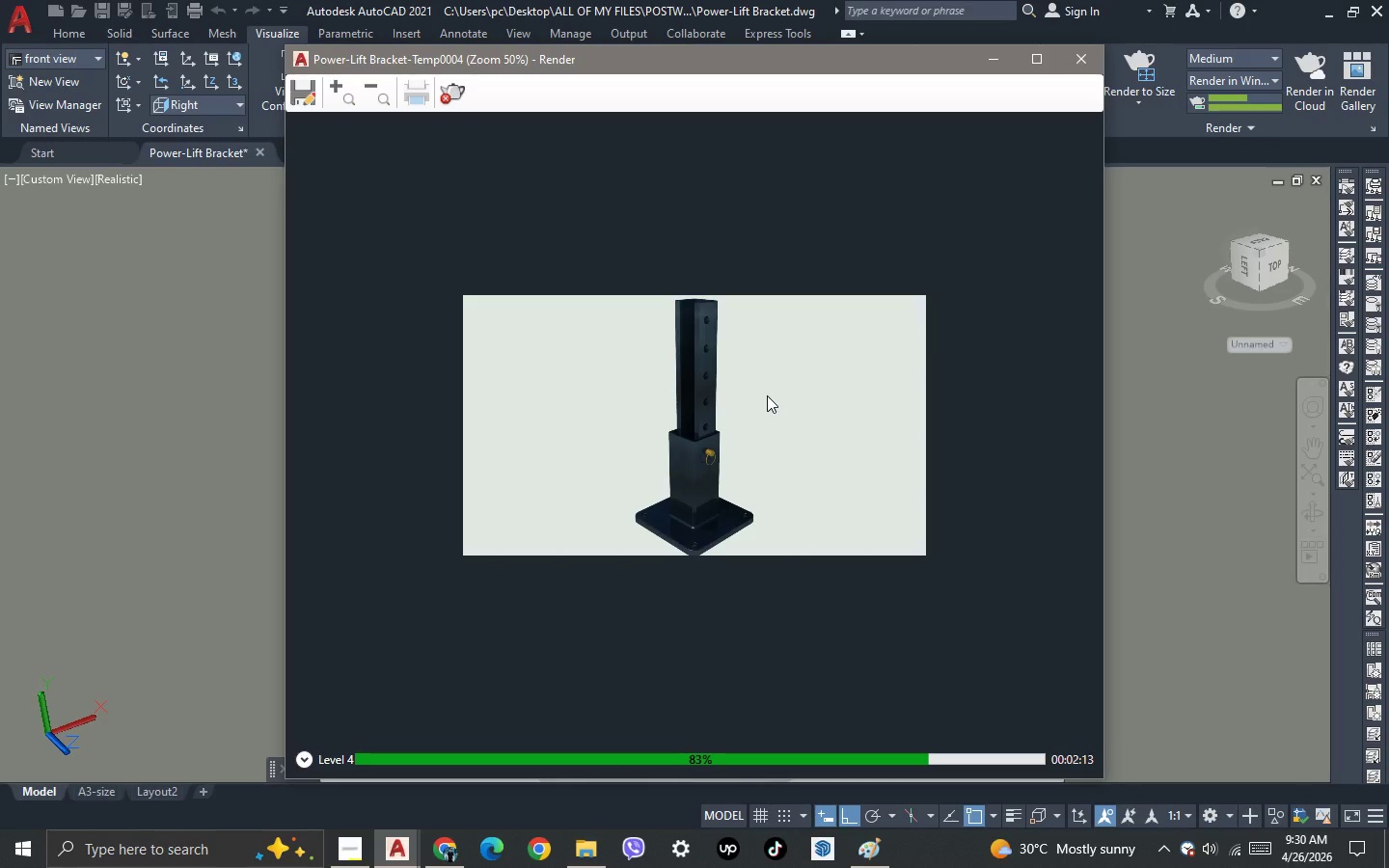 
scroll: coordinate [767, 395], scroll_direction: down, amount: 1.0
 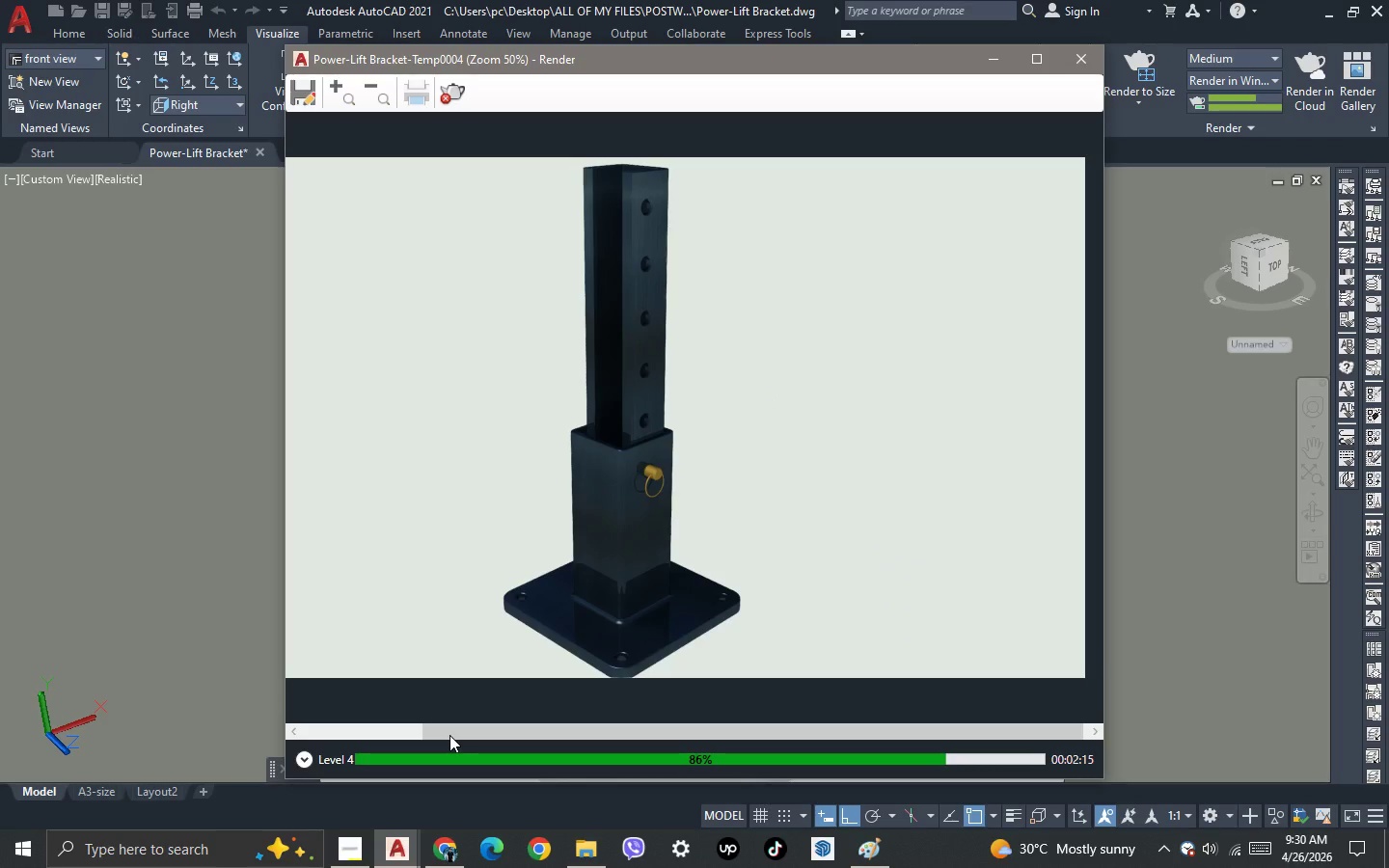 
left_click([359, 851])